 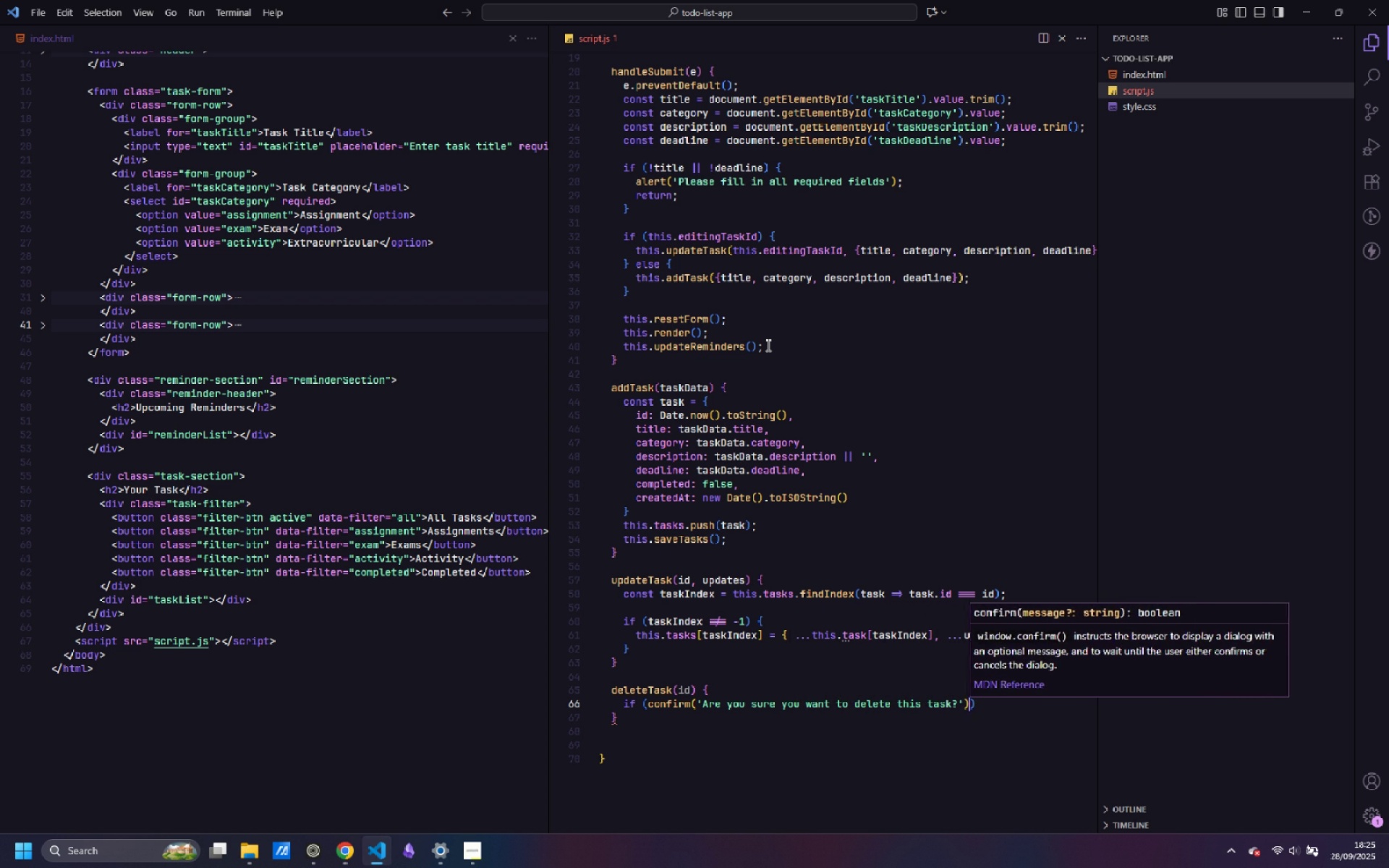 
key(Shift+ArrowRight)
 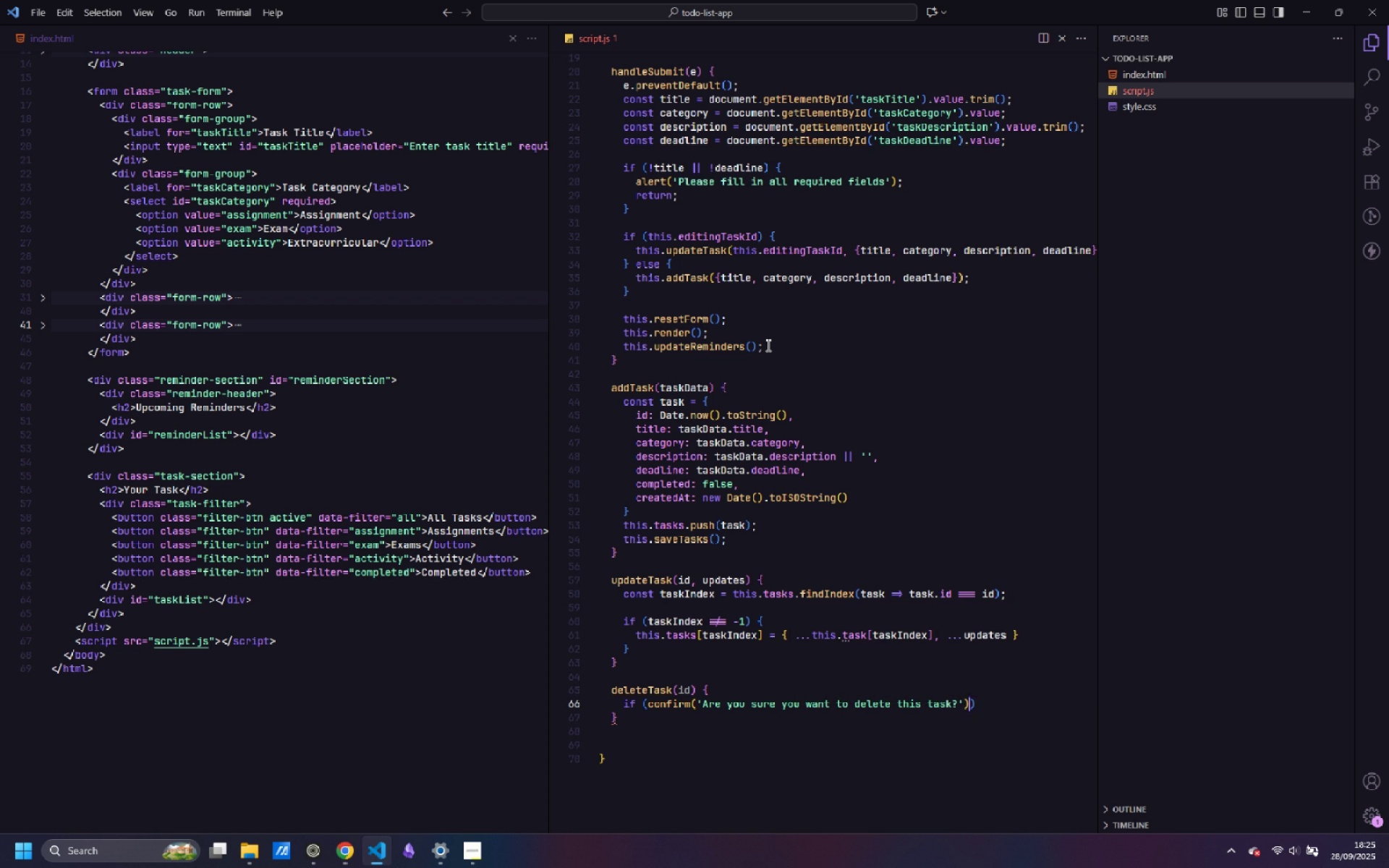 
key(Shift+ArrowRight)
 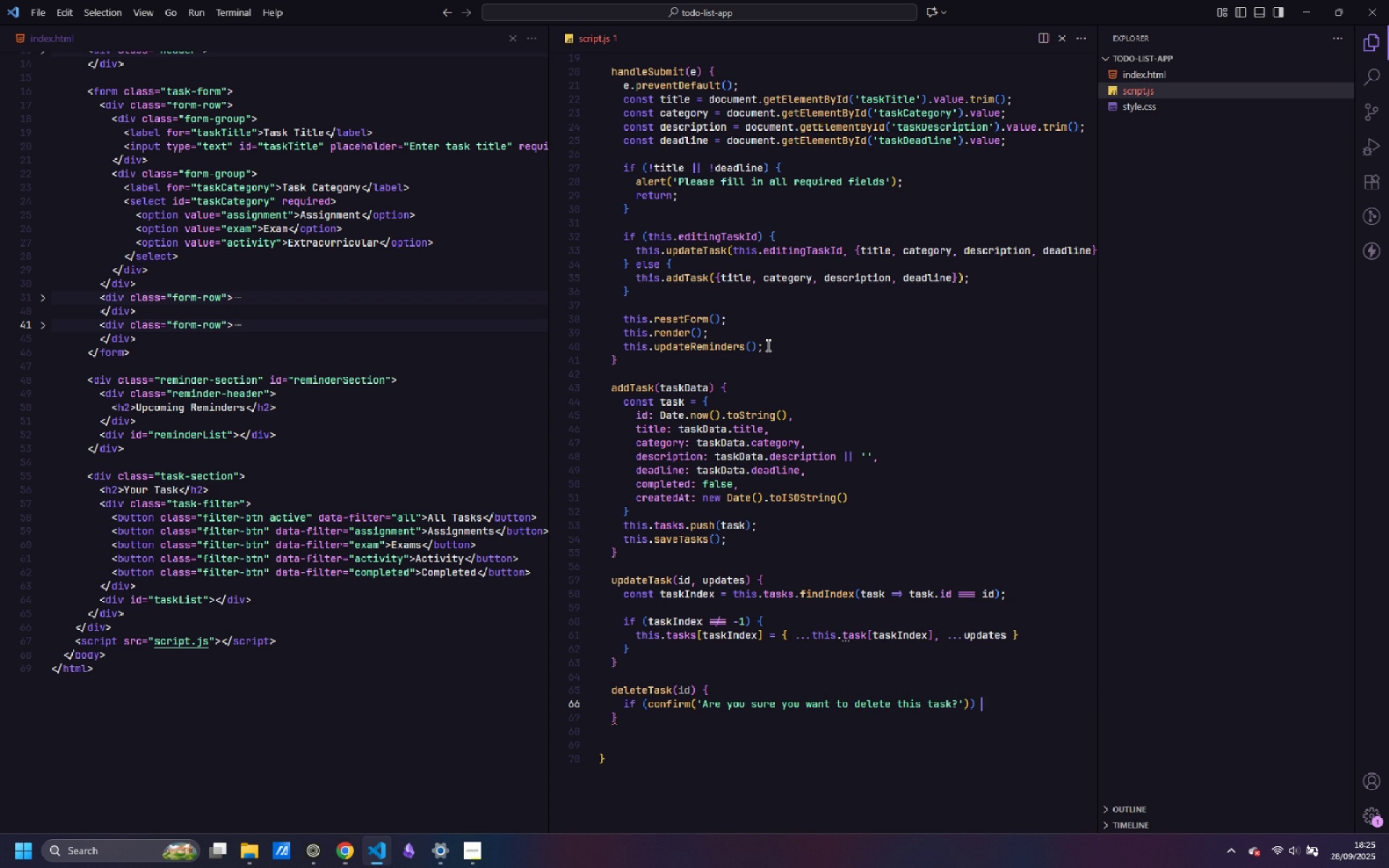 
key(Shift+Space)
 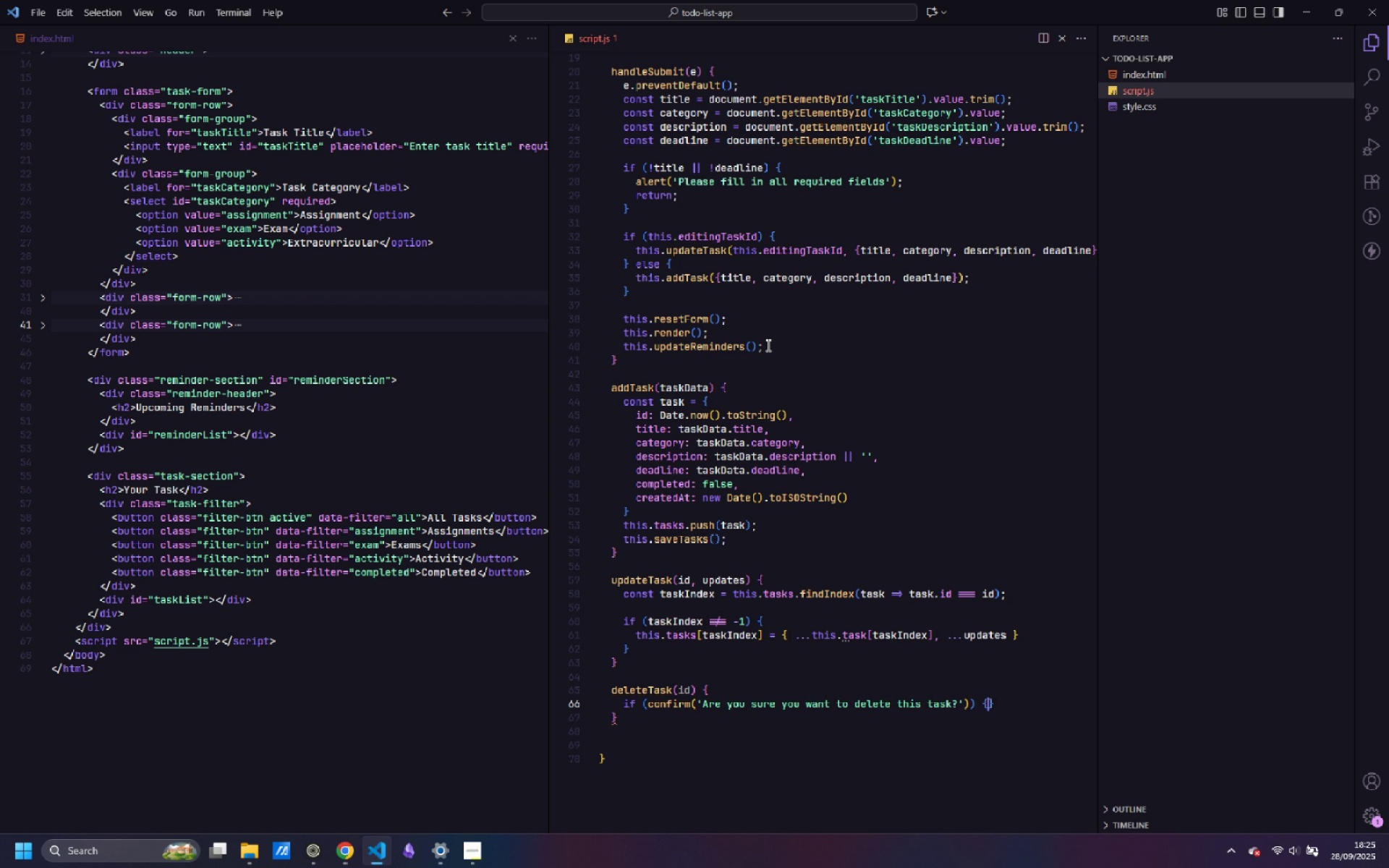 
key(Shift+ShiftLeft)
 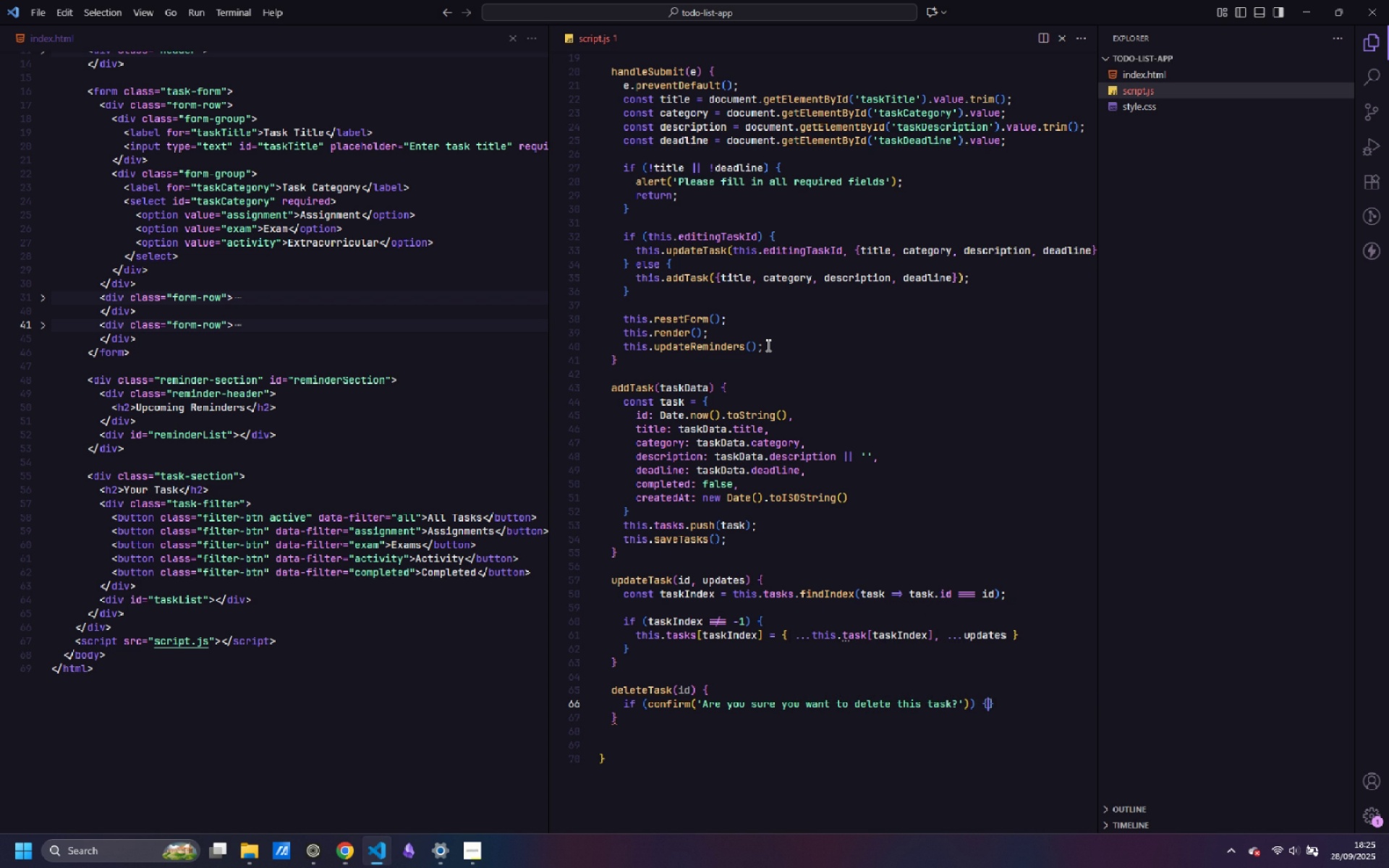 
key(Shift+BracketLeft)
 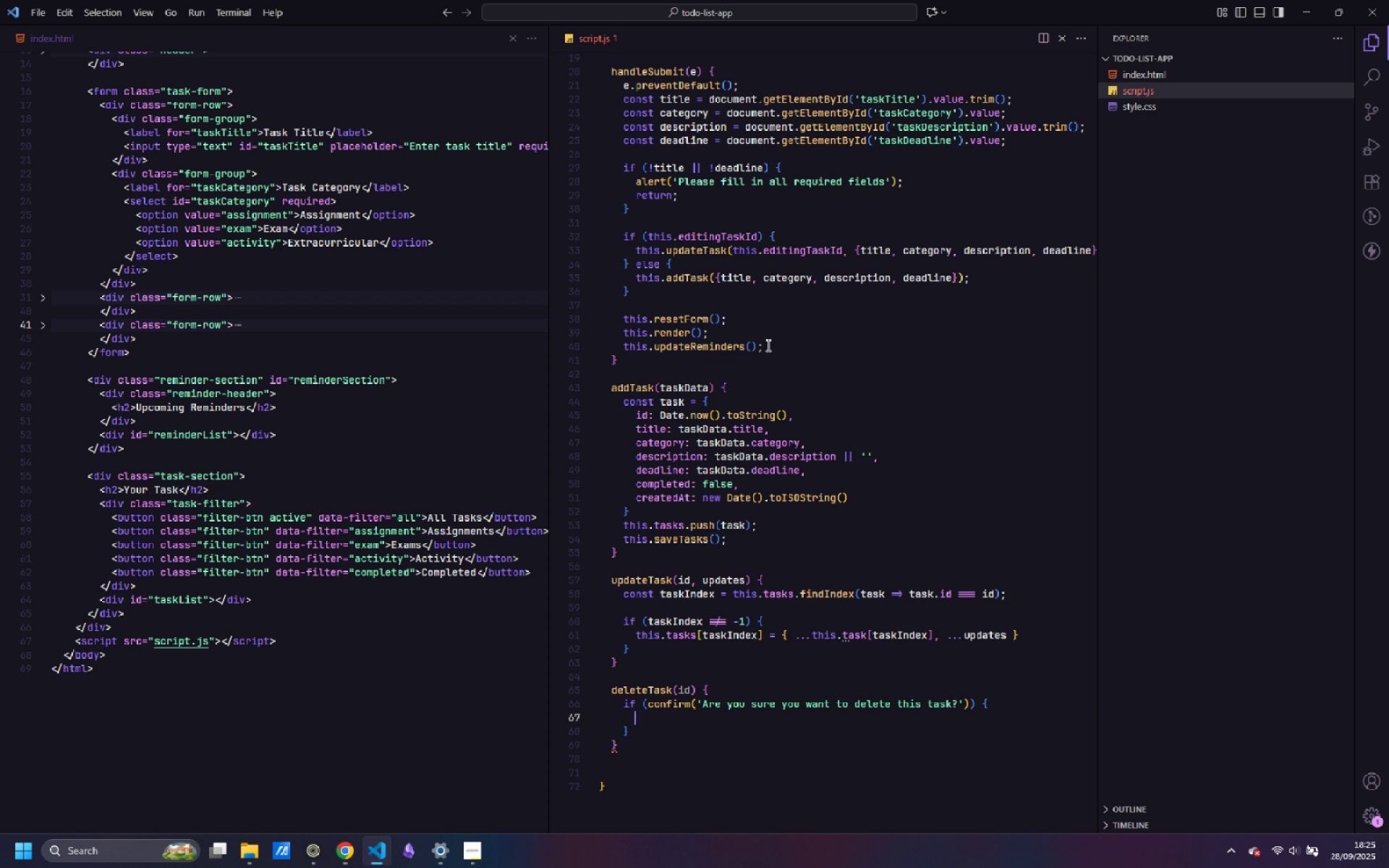 
key(Shift+Enter)
 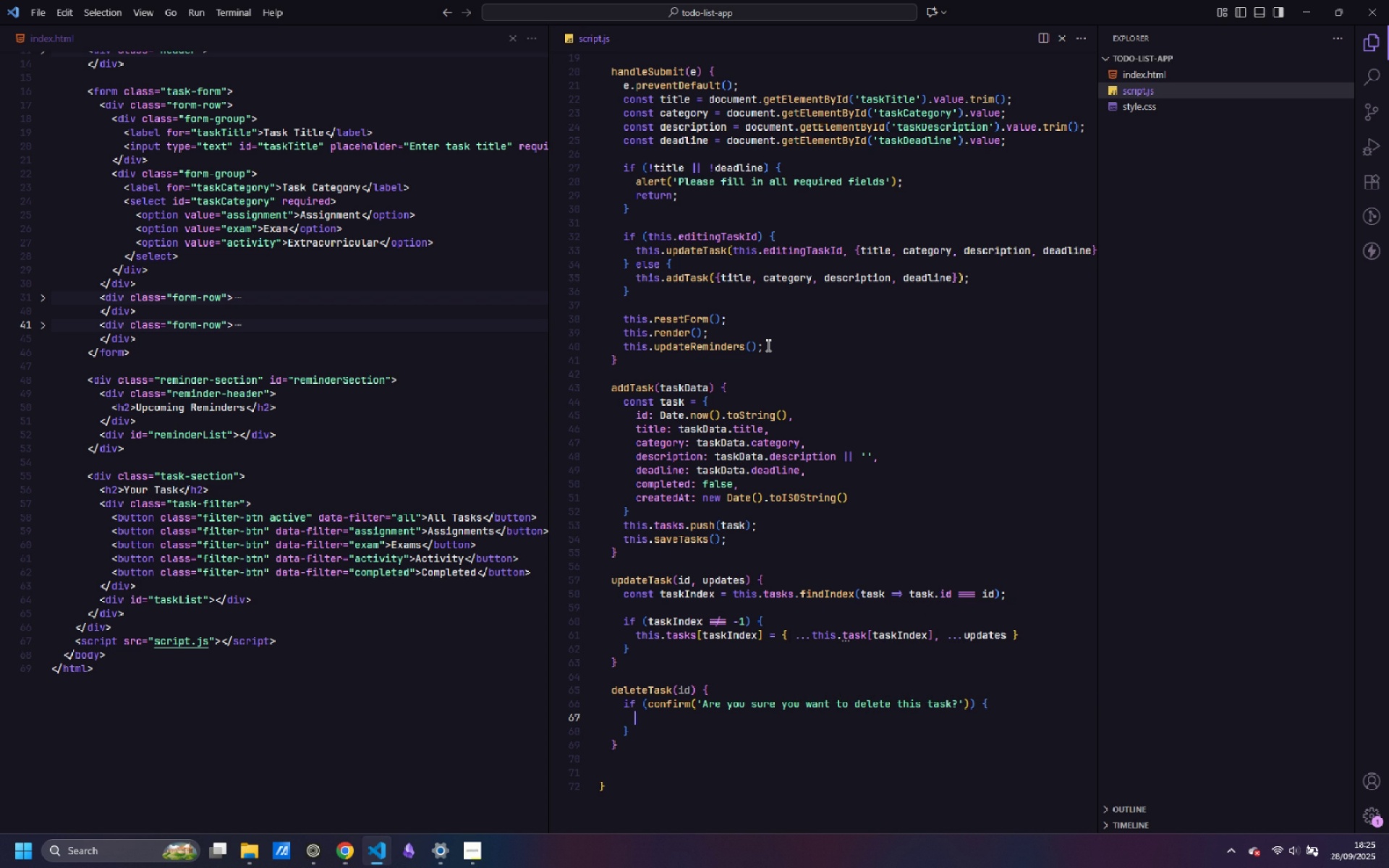 
wait(5.25)
 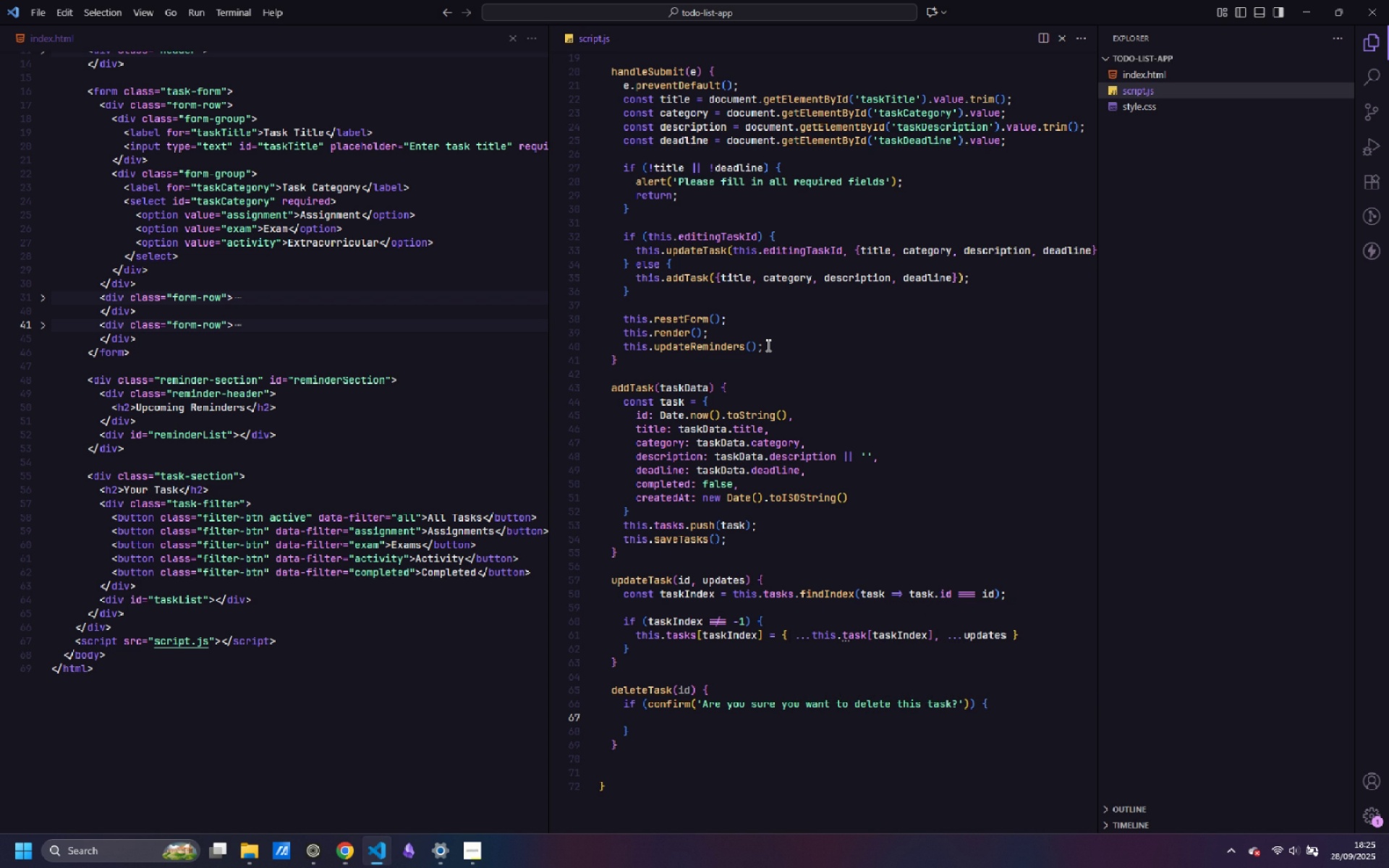 
type(this.tasks = this.tasks.filter(task => task.id !== id)